 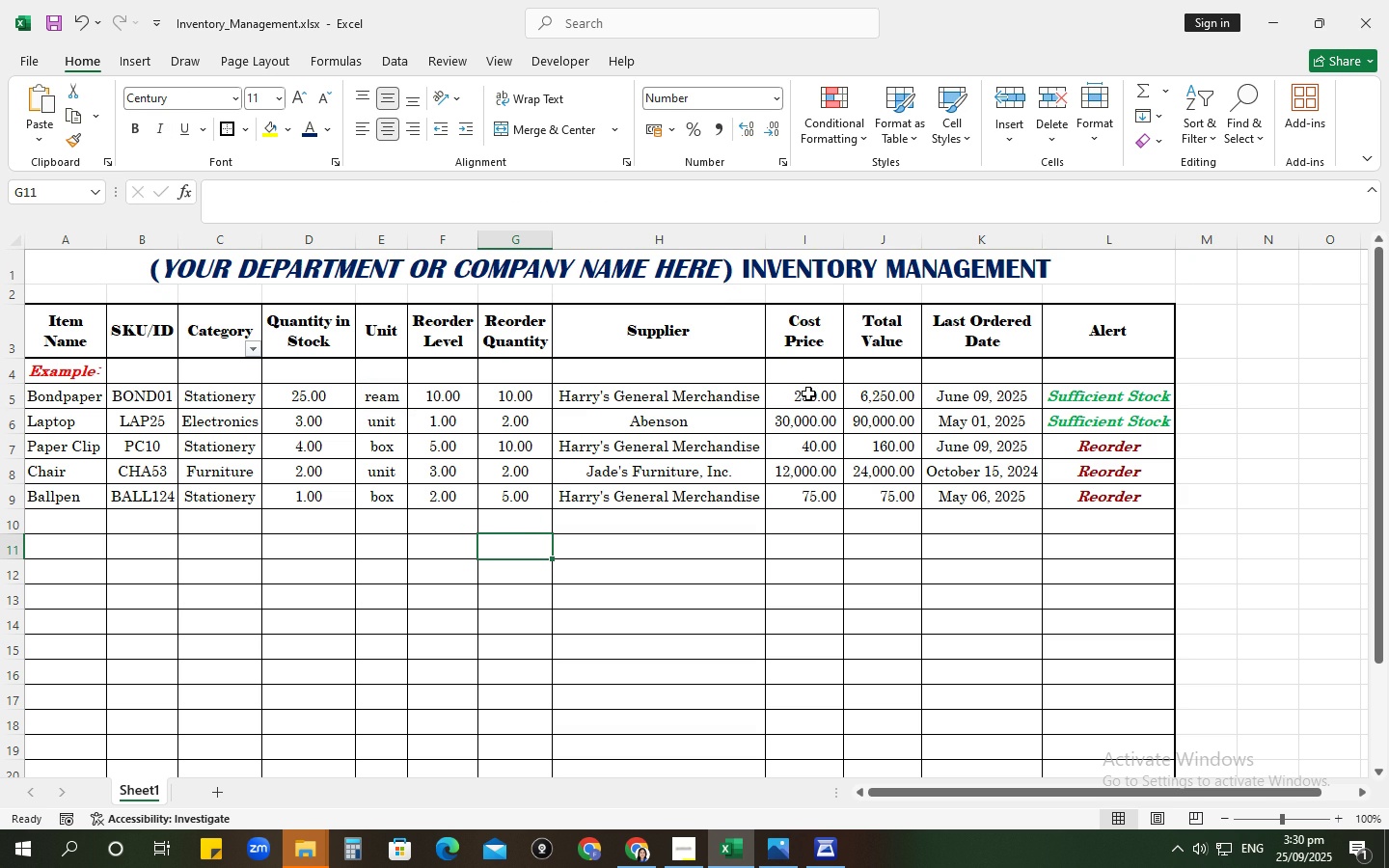 
left_click([856, 655])
 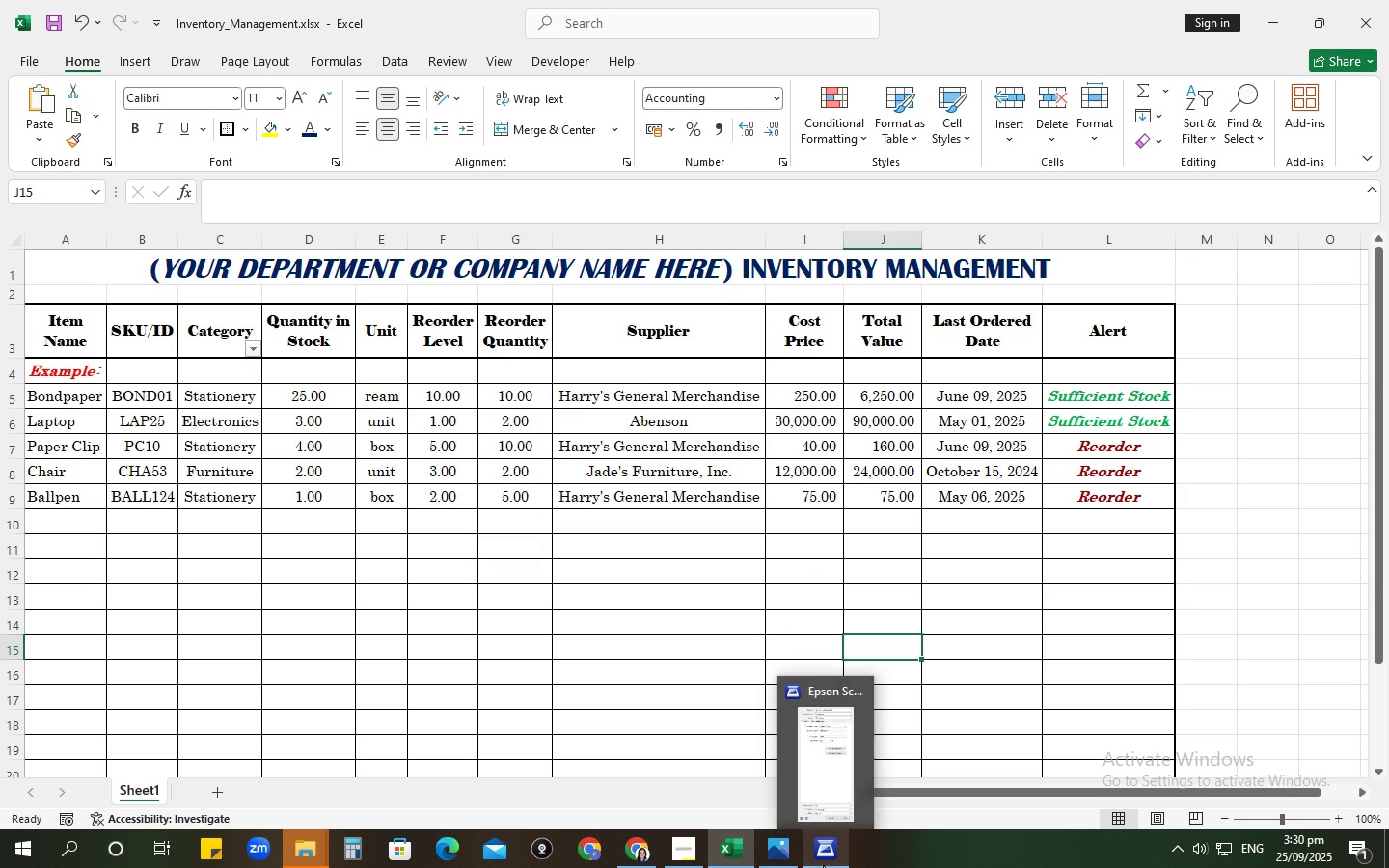 
left_click([605, 707])
 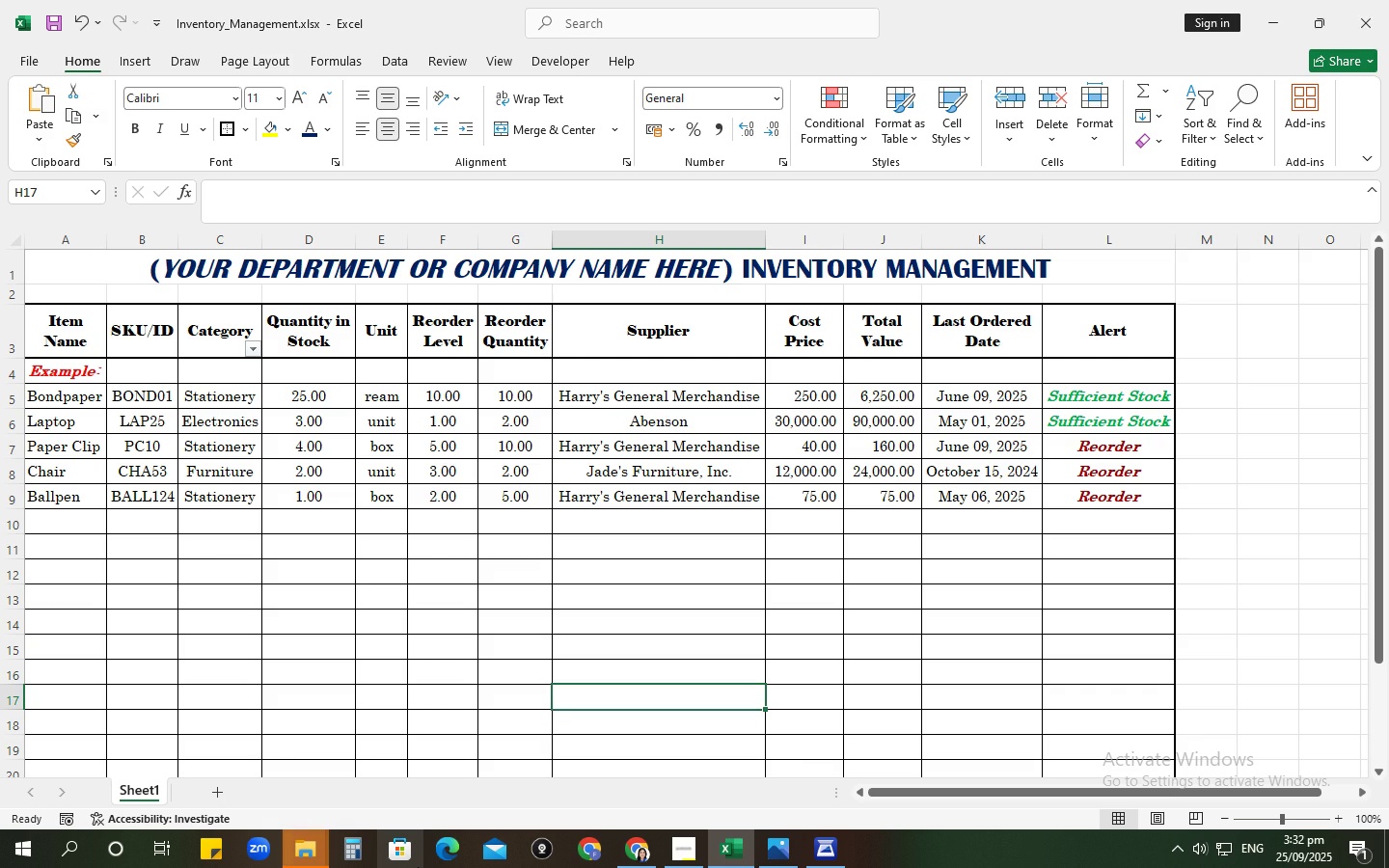 
wait(87.3)
 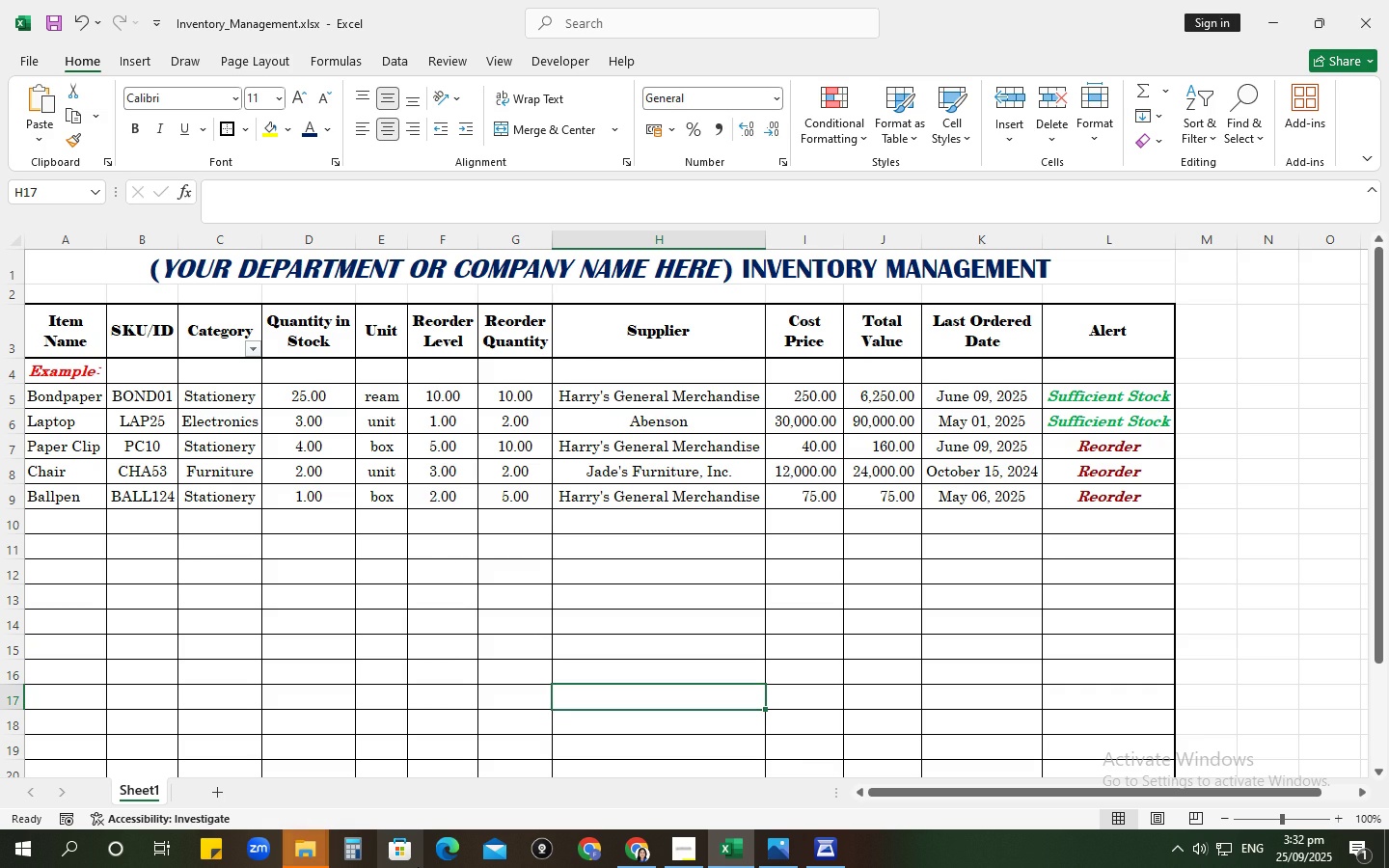 
left_click([911, 683])
 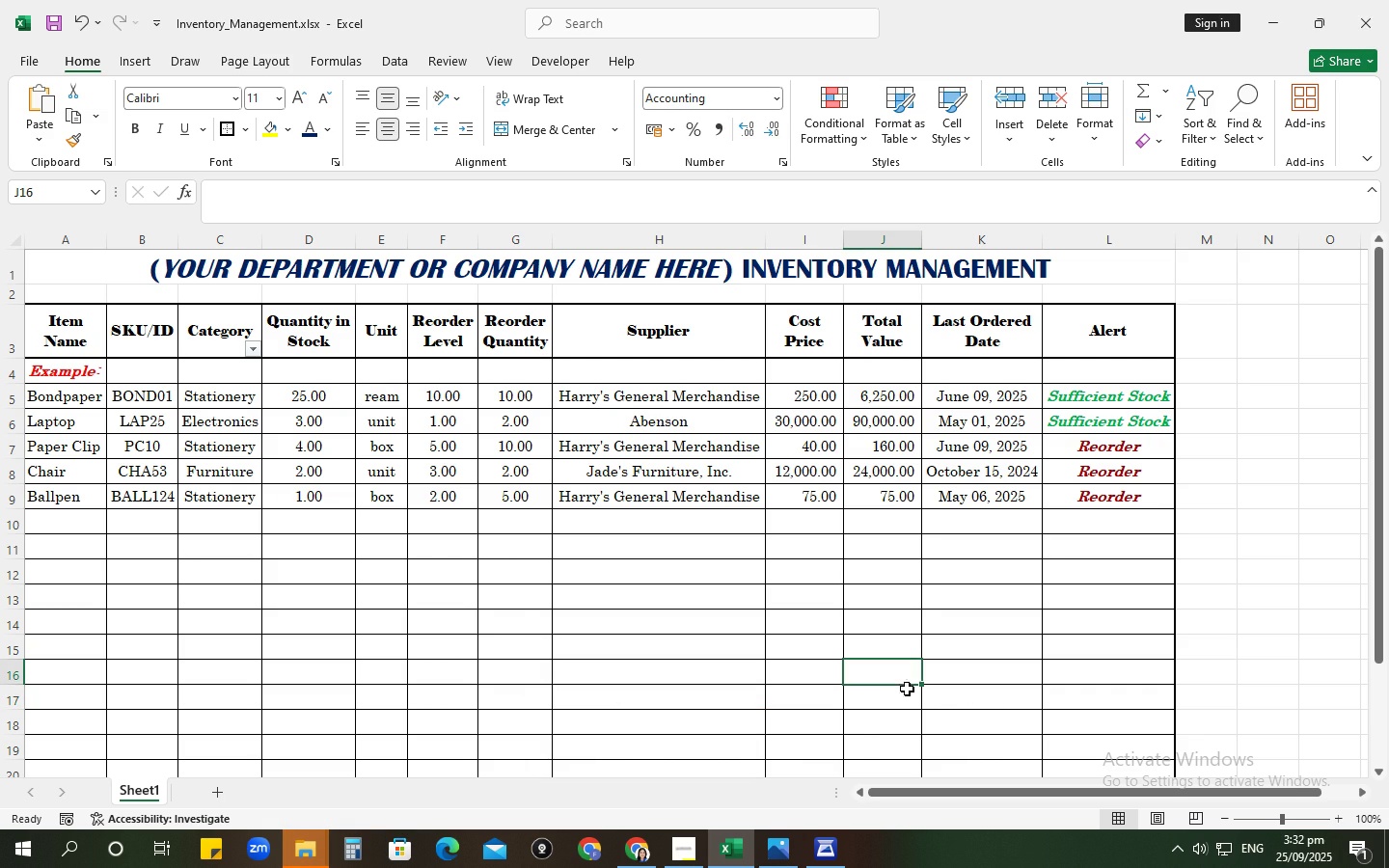 
scroll: coordinate [858, 727], scroll_direction: up, amount: 2.0
 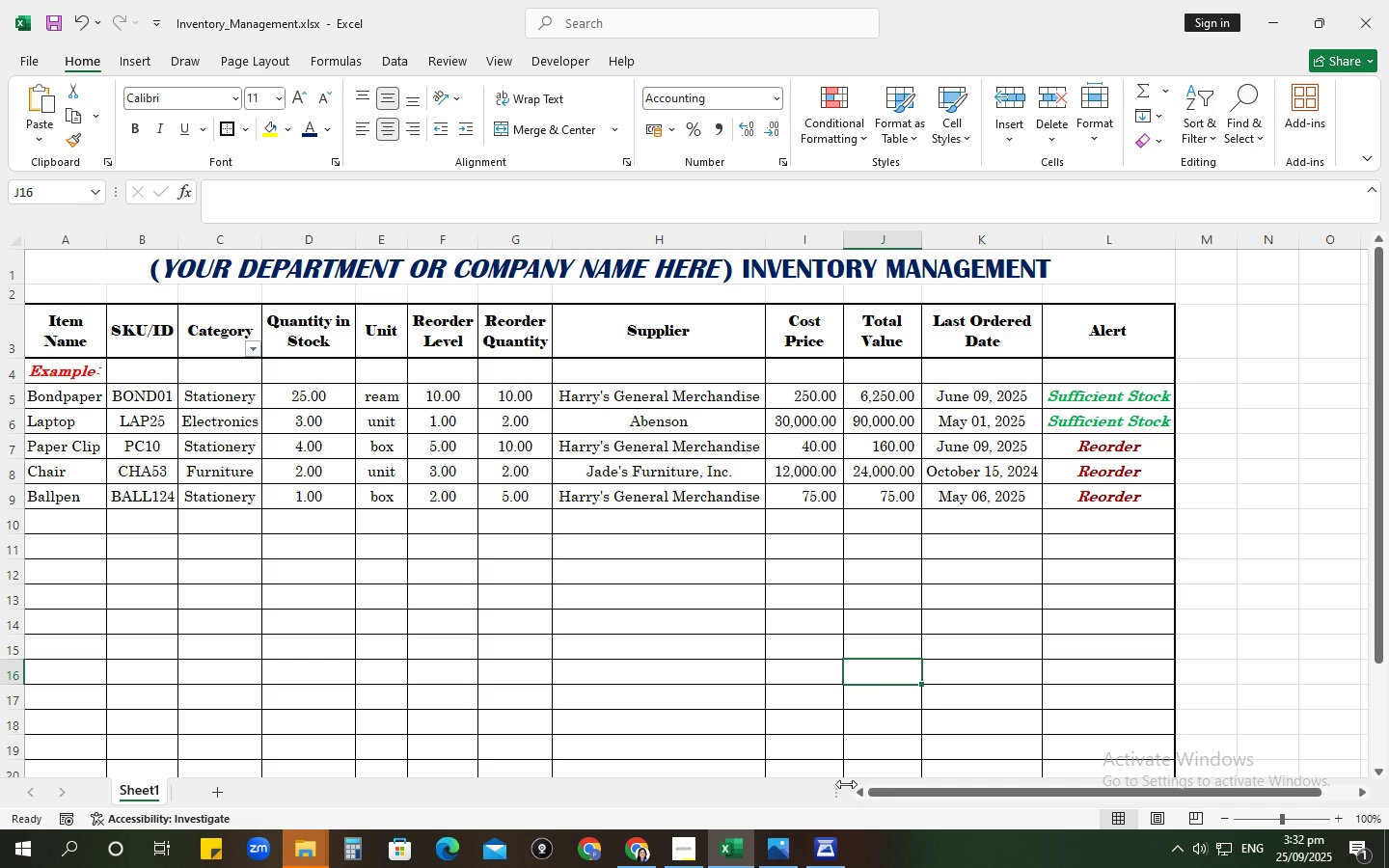 
mouse_move([825, 805])
 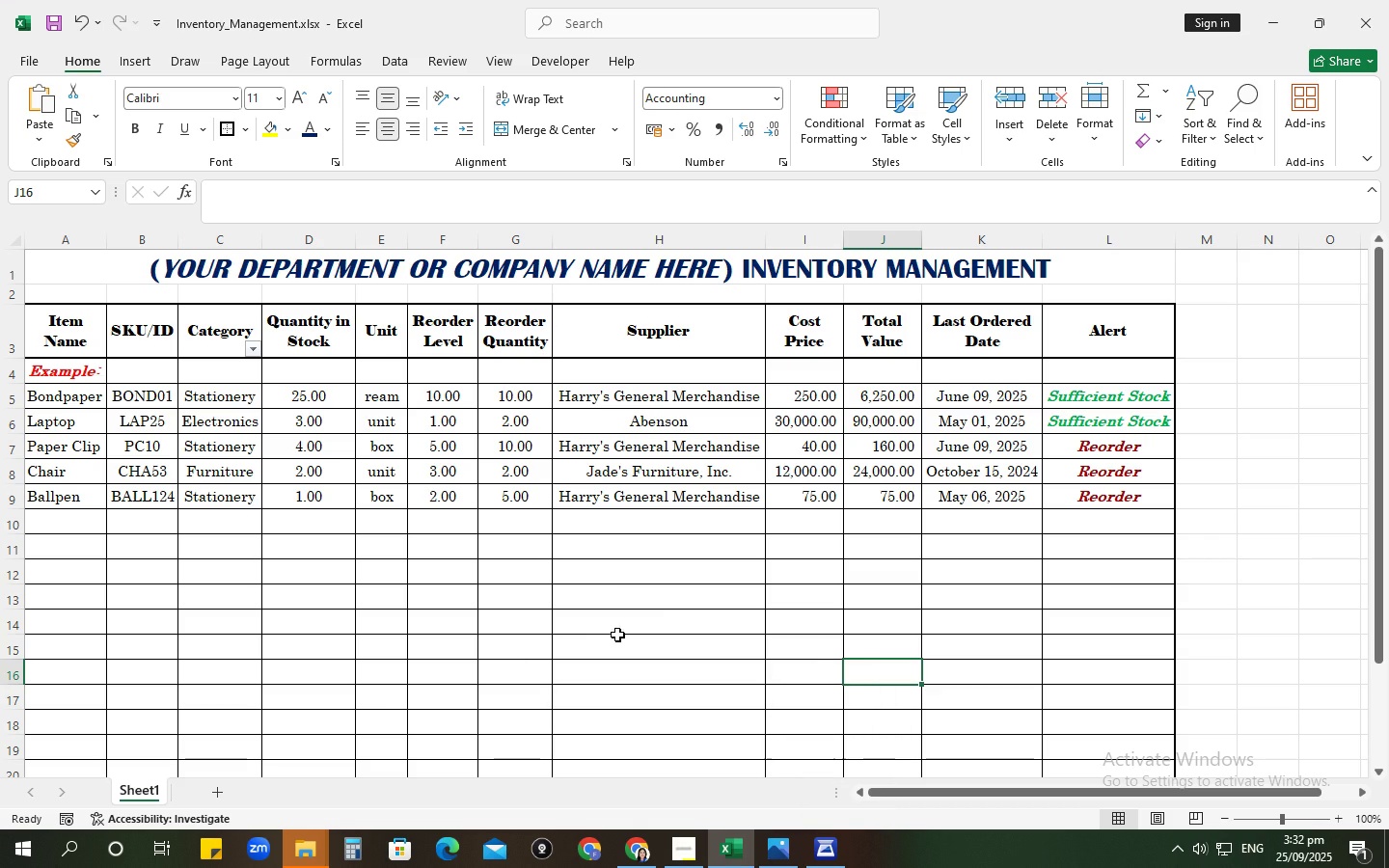 
left_click([700, 601])
 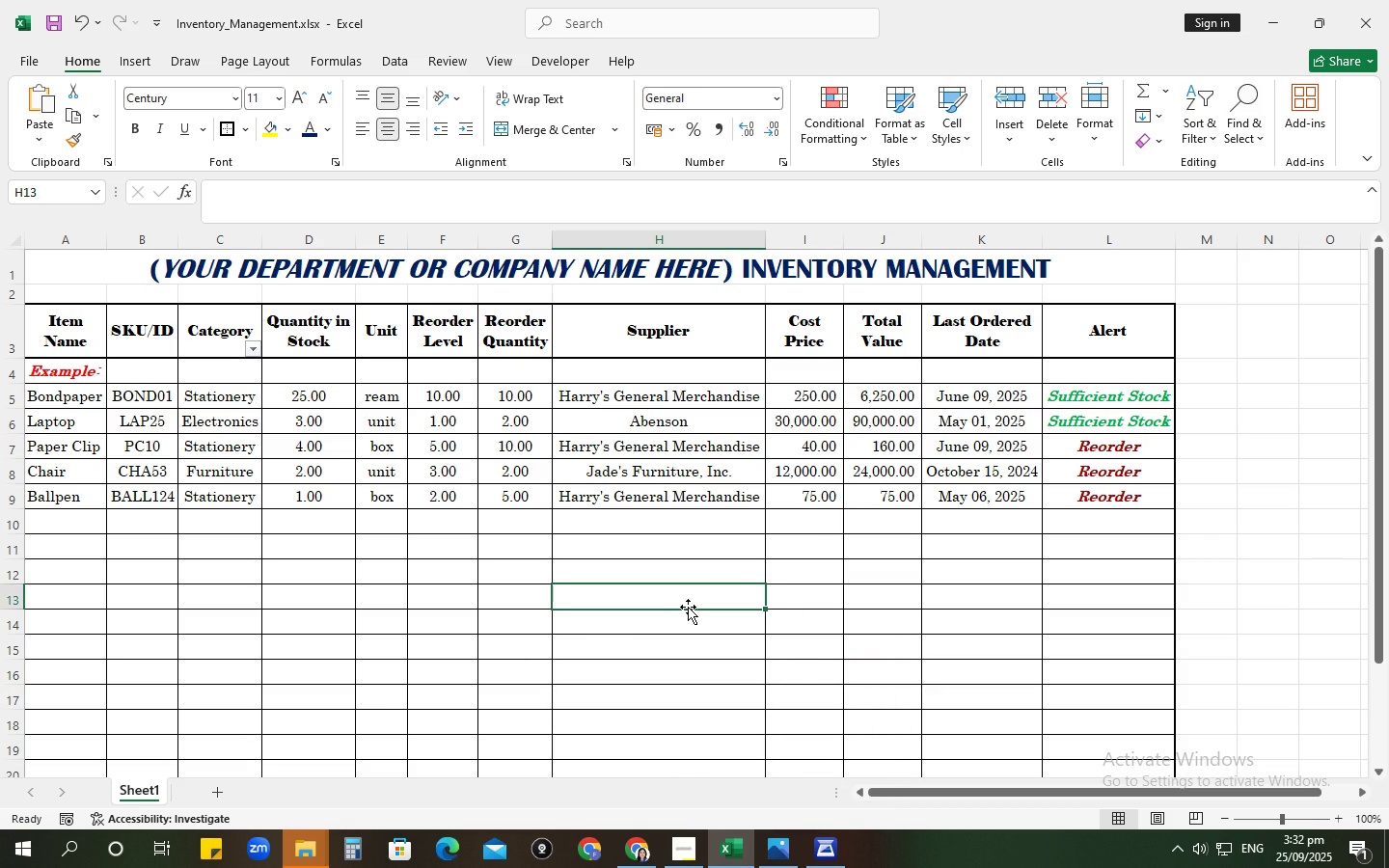 
mouse_move([721, 827])
 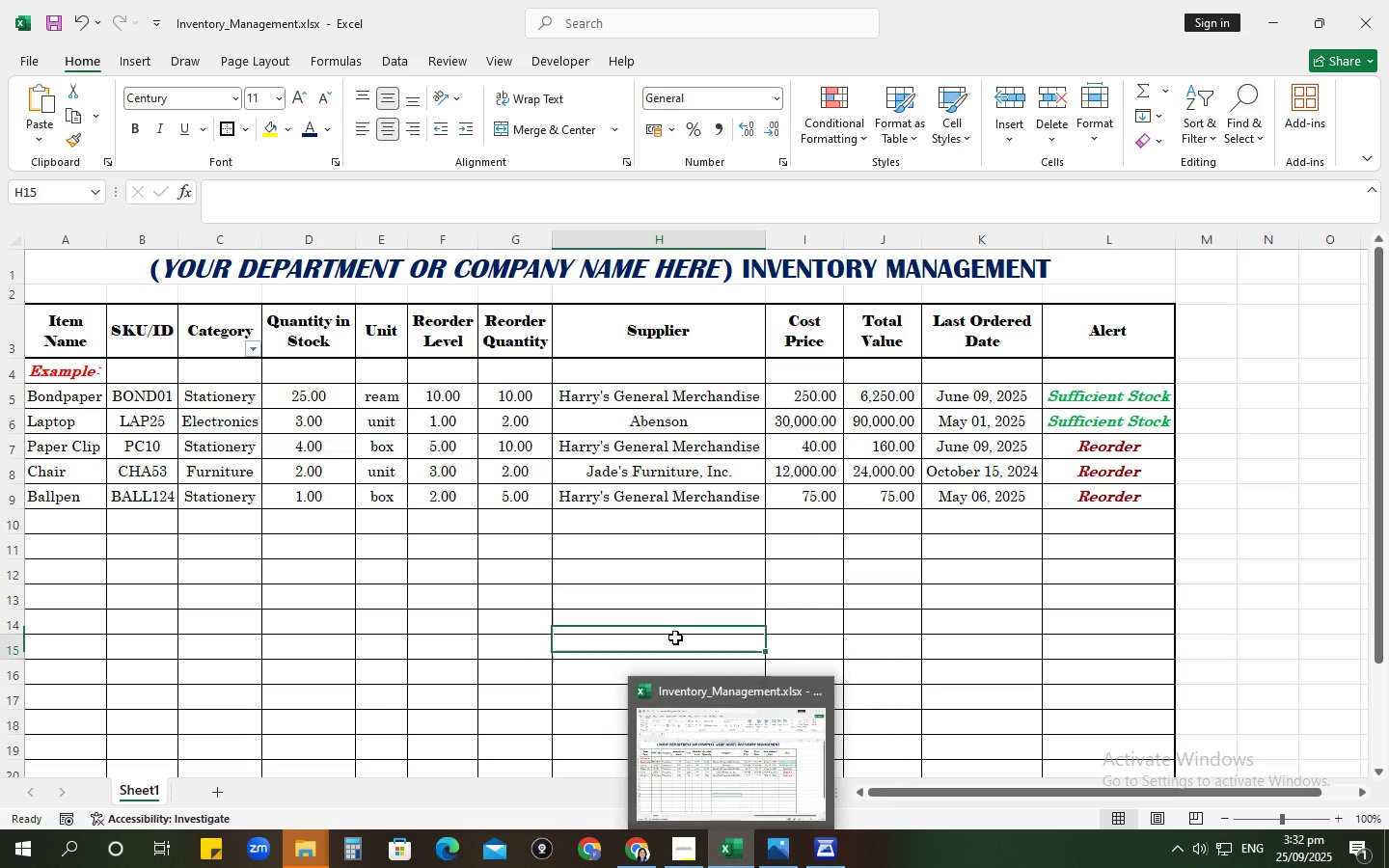 
left_click([675, 637])
 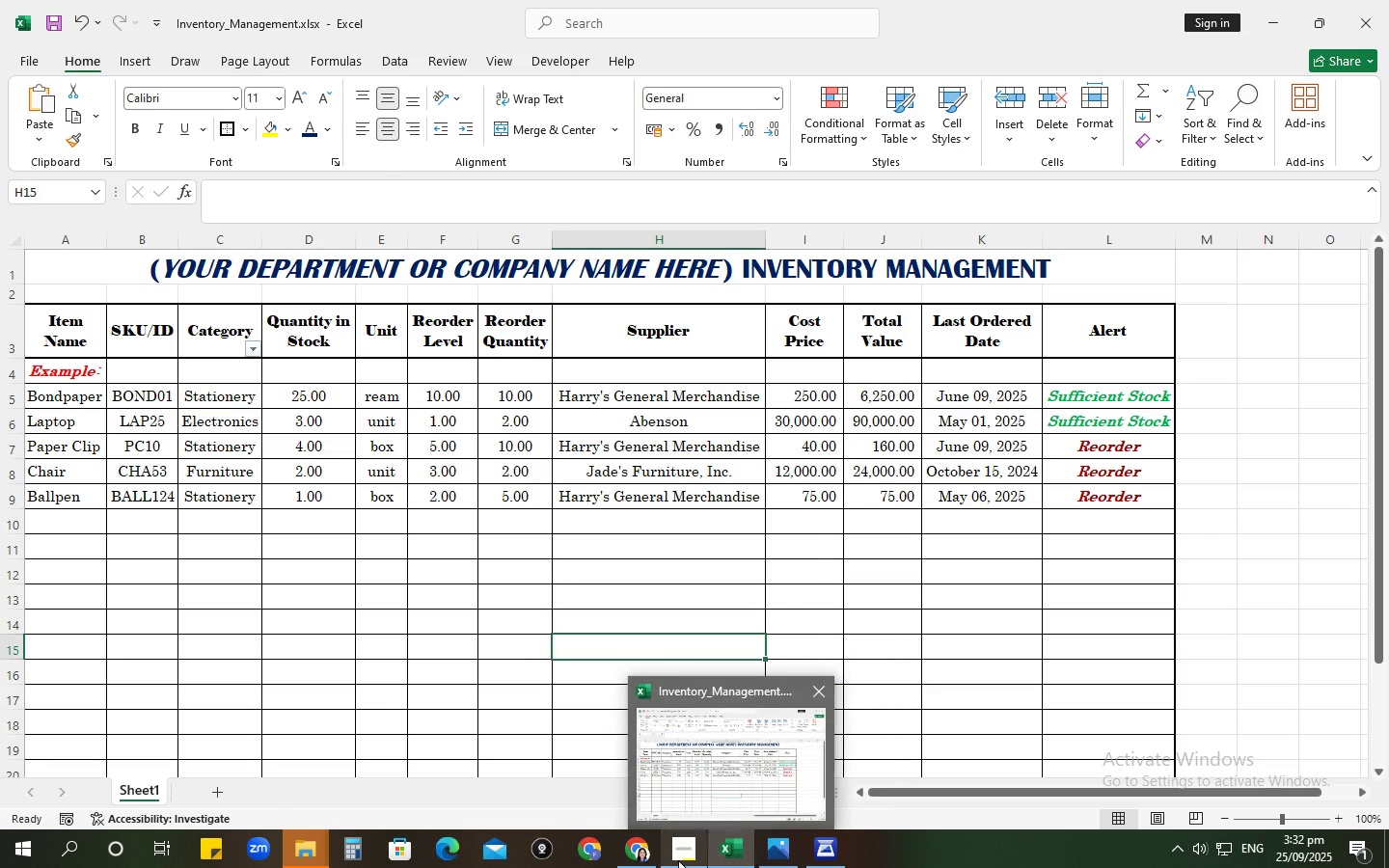 
left_click([678, 860])